 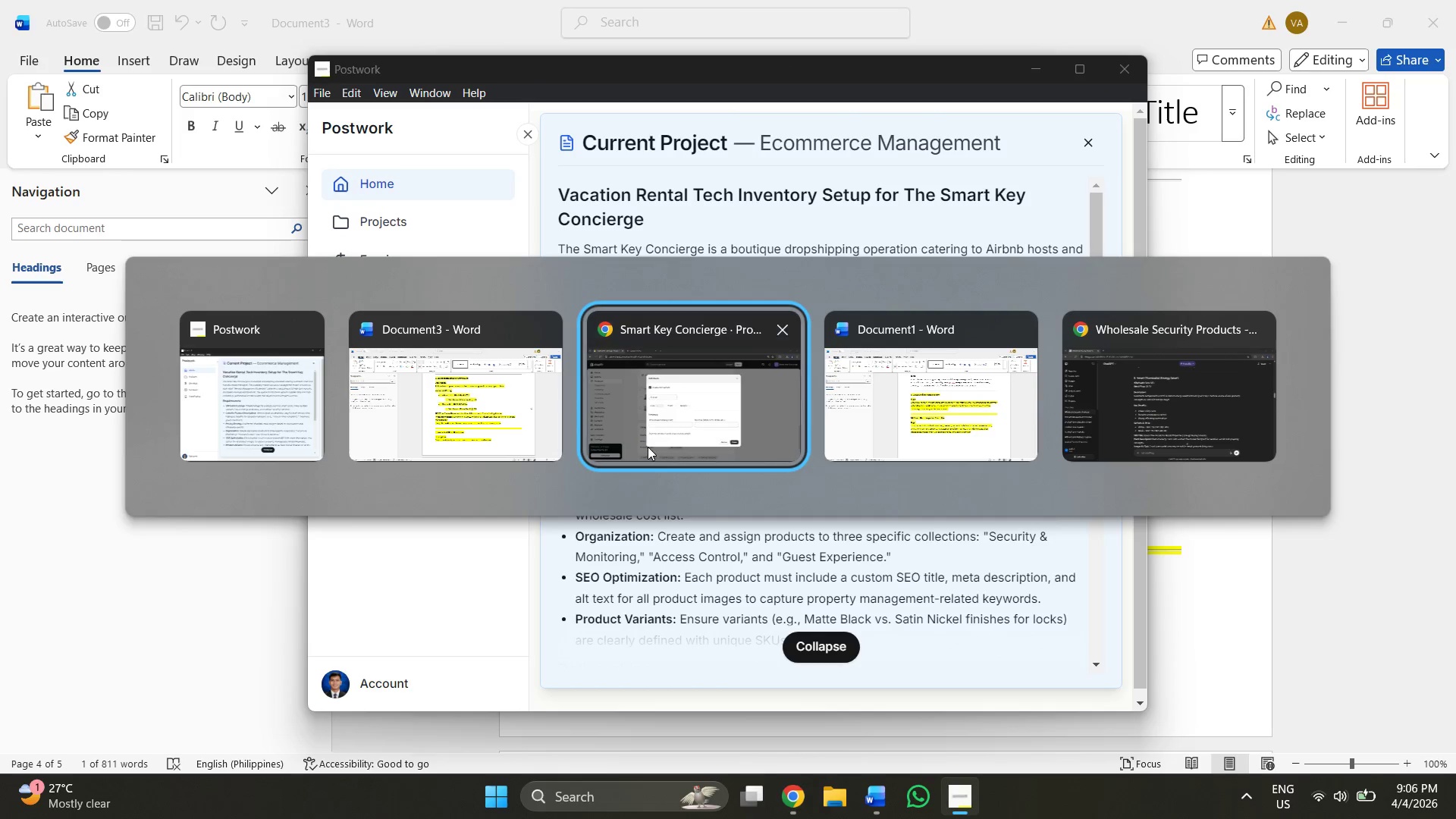 
key(Control+V)
 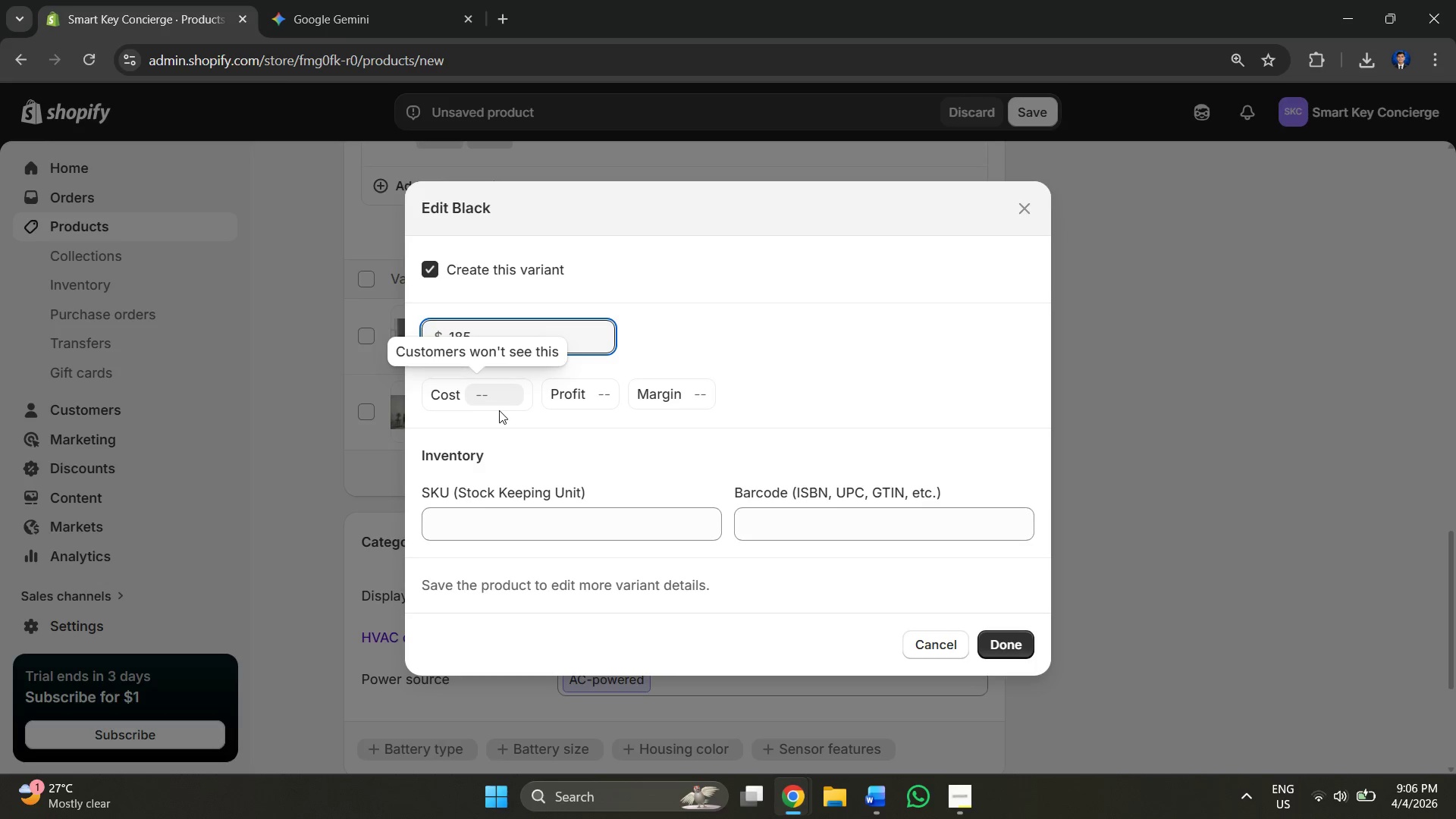 
double_click([498, 399])
 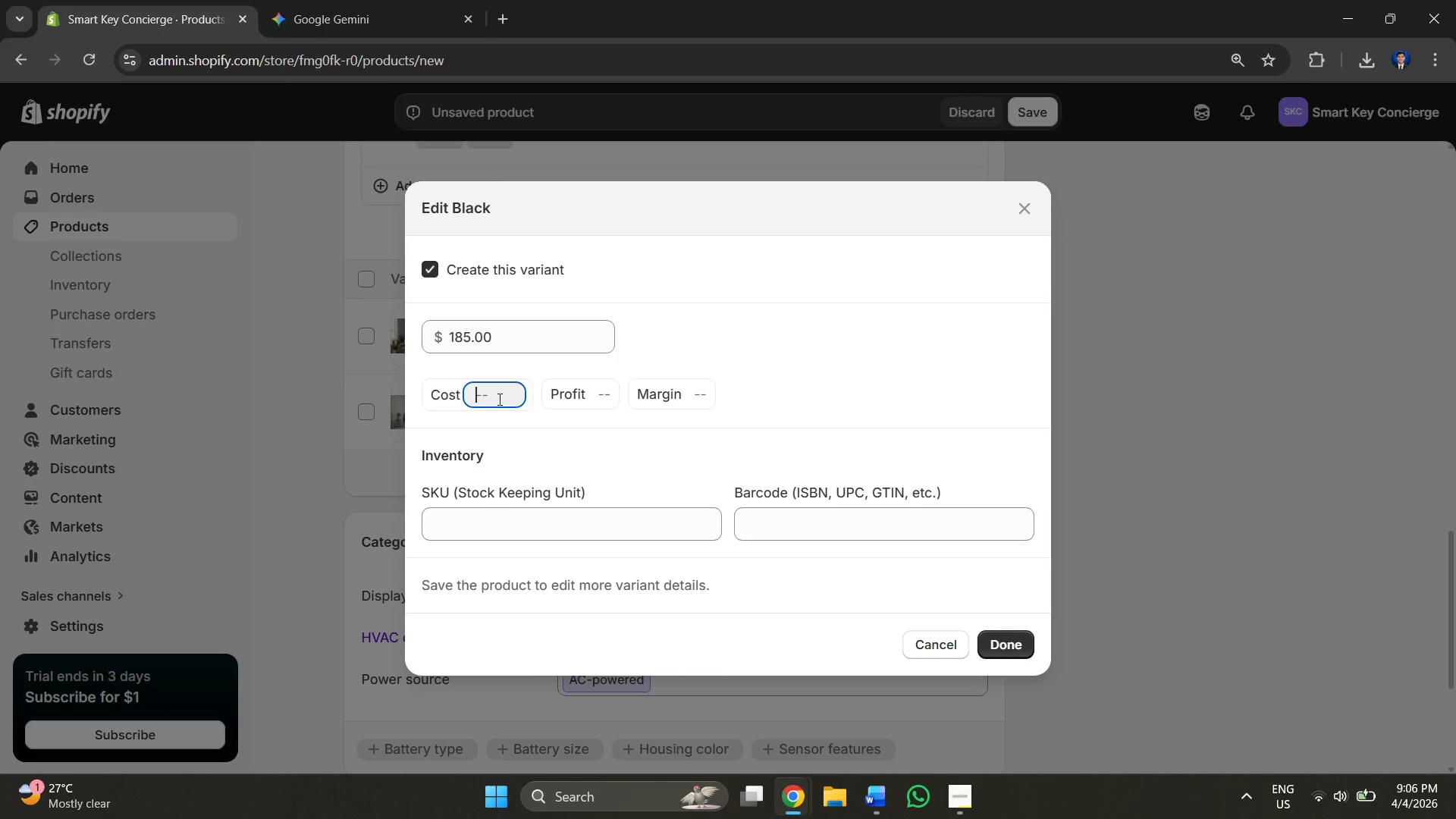 
key(Alt+AltLeft)
 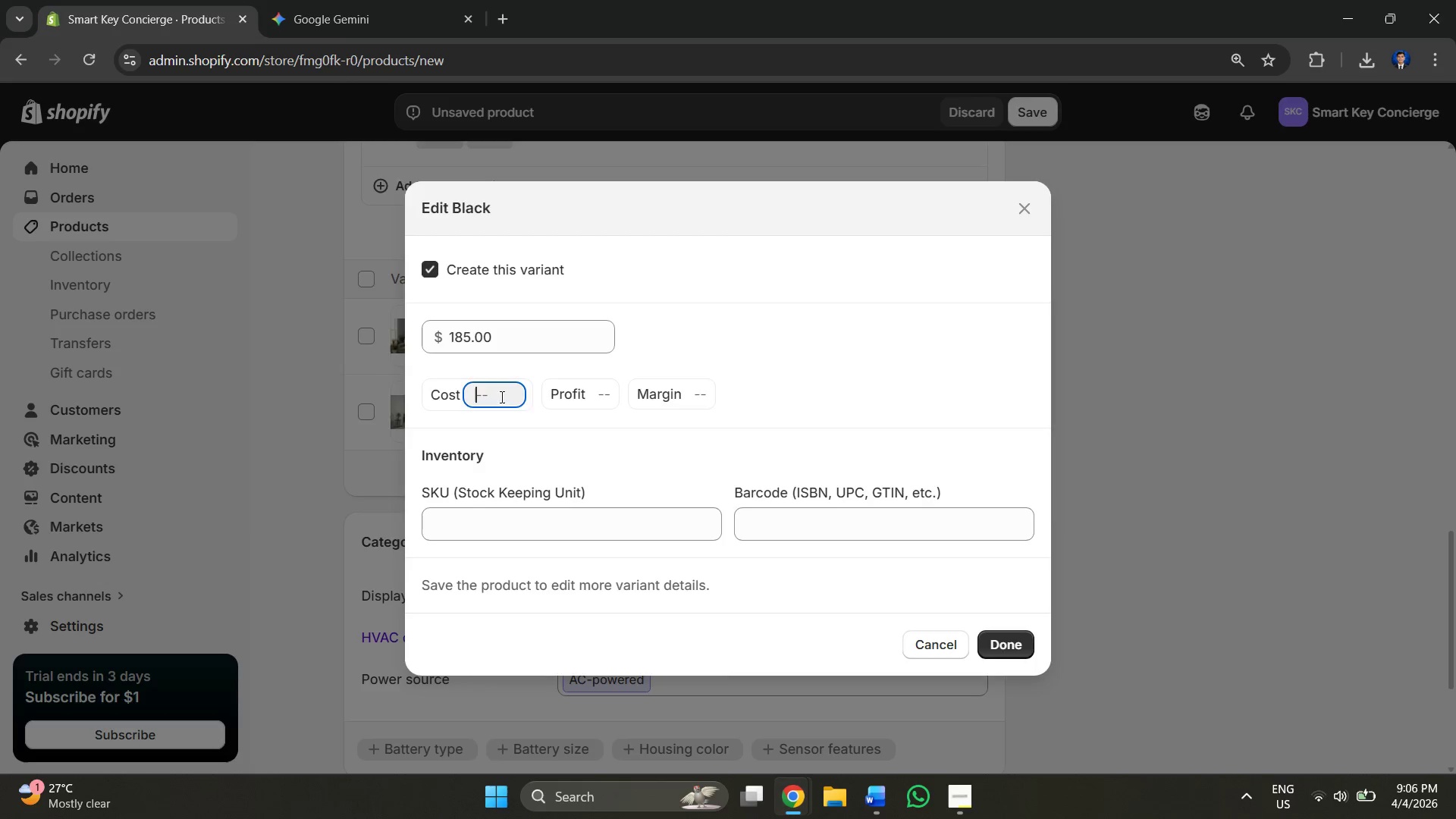 
key(Alt+Tab)